 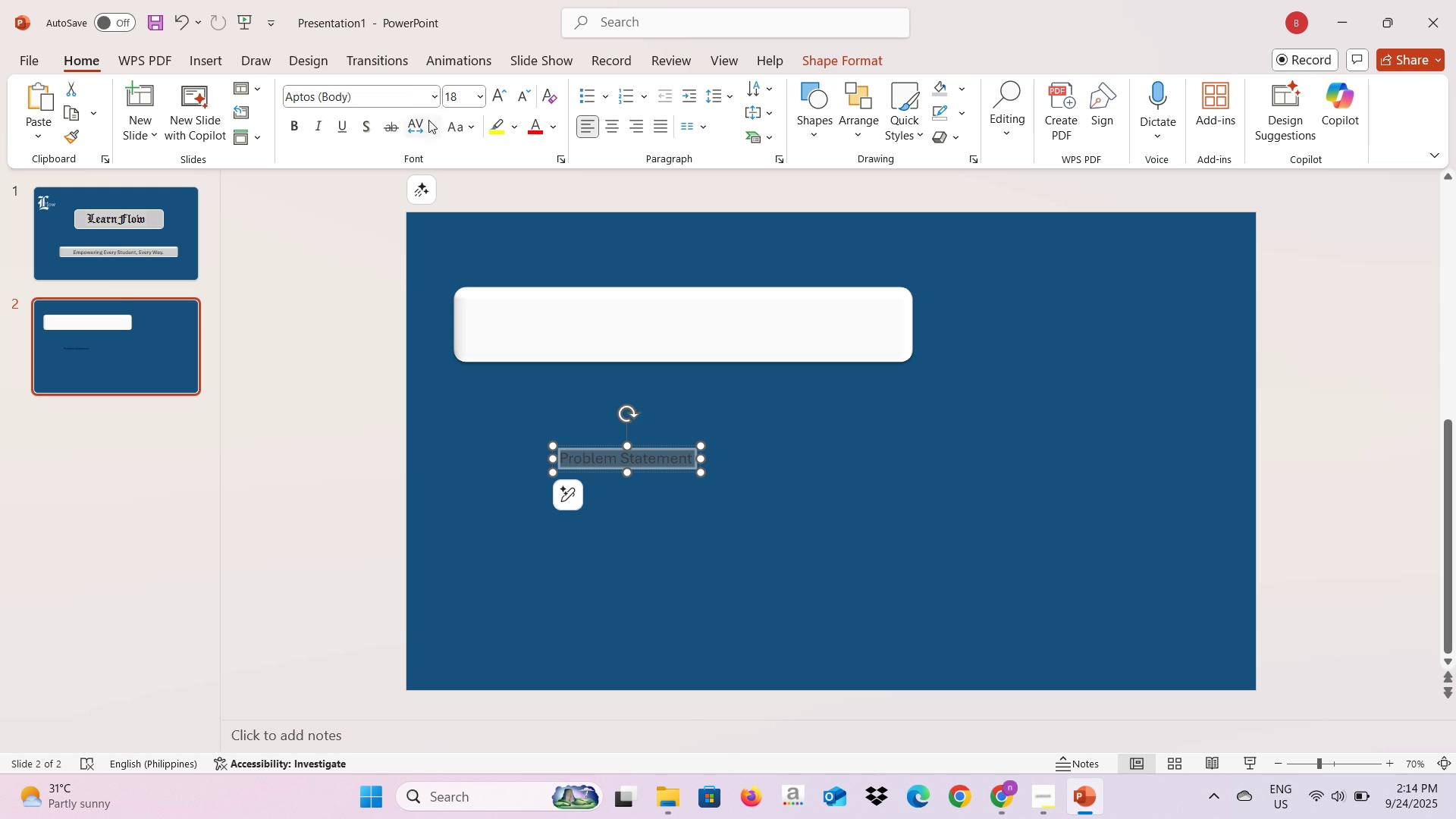 
left_click([435, 106])
 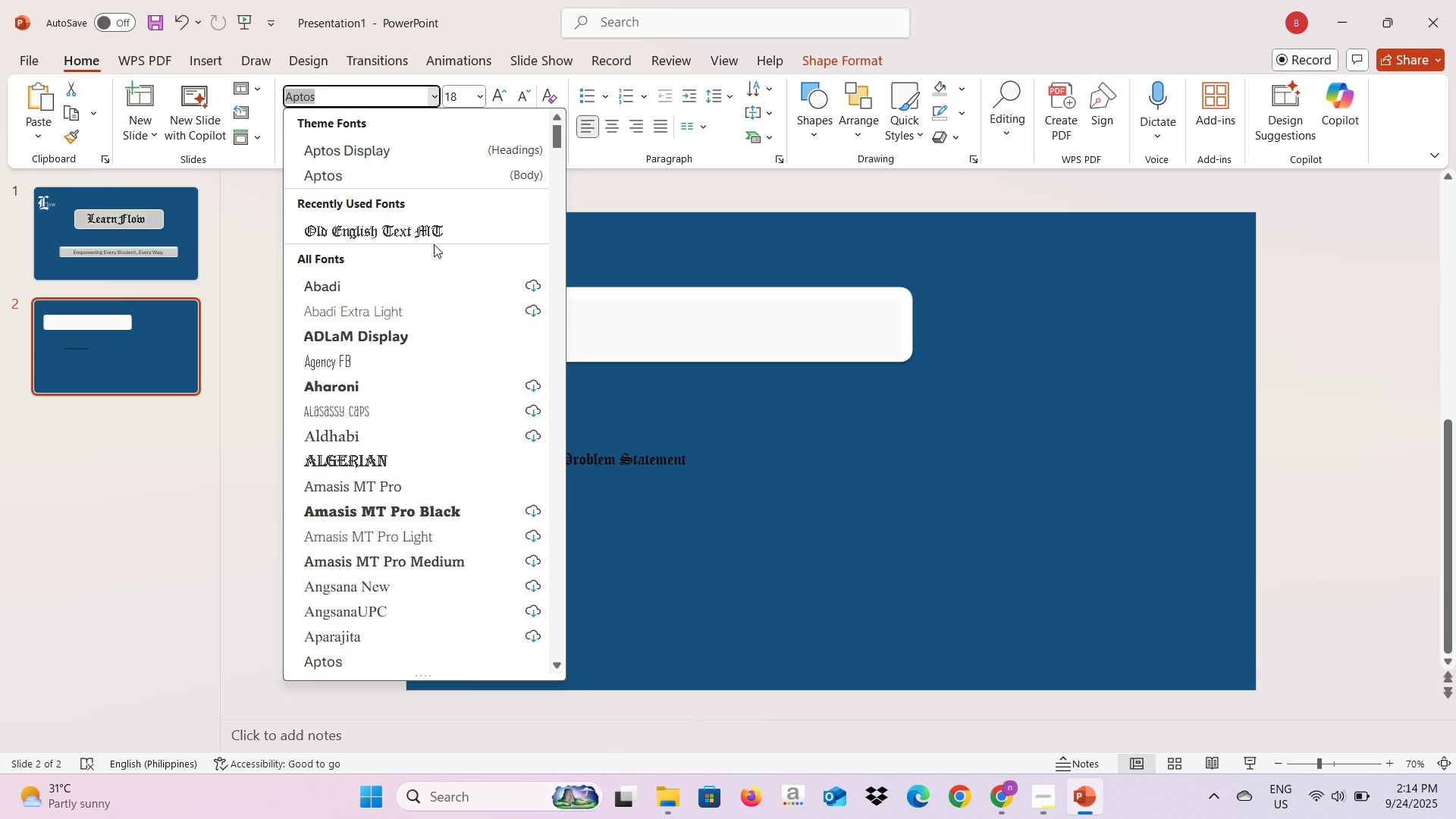 
wait(6.05)
 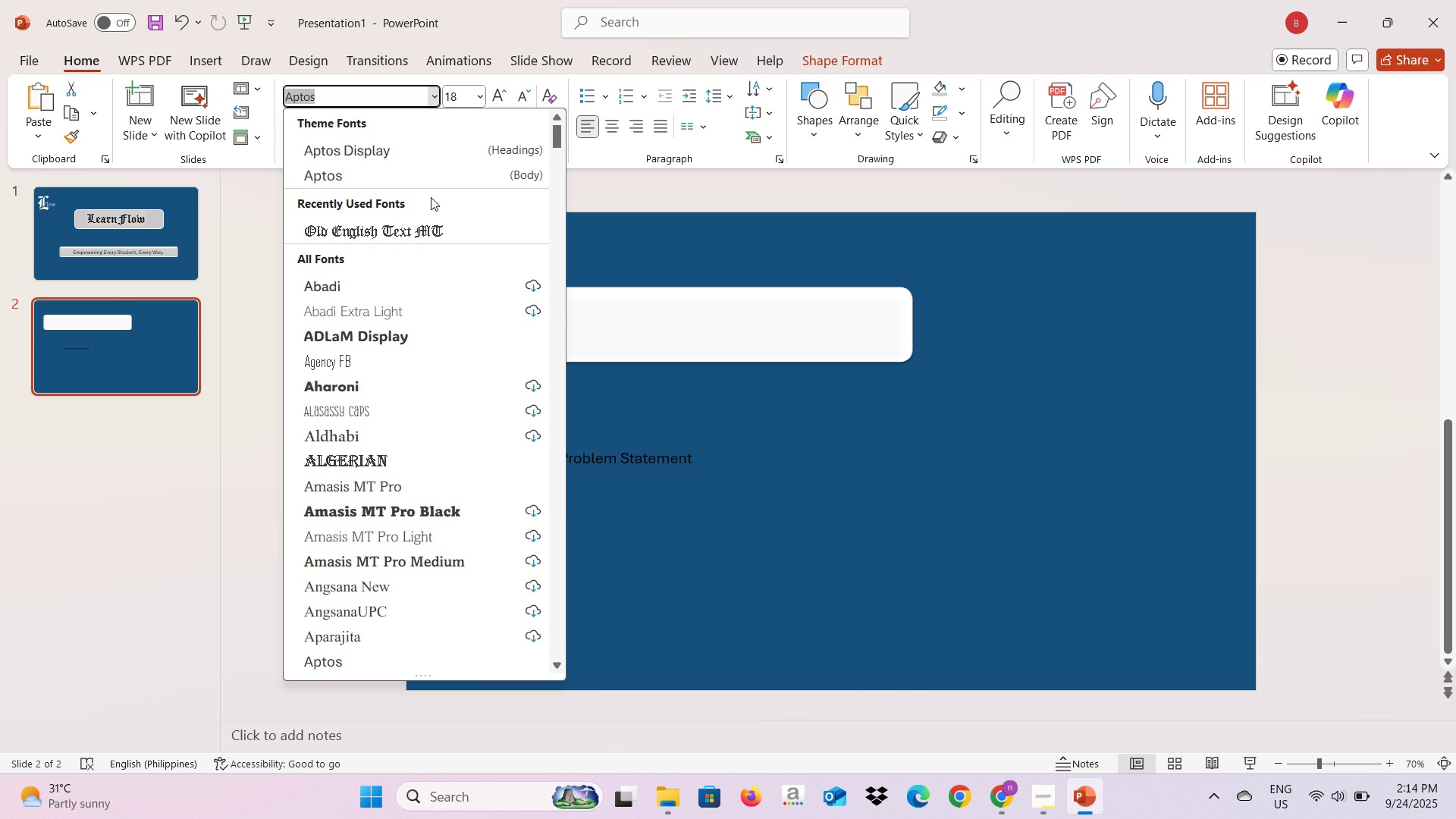 
scroll: coordinate [408, 476], scroll_direction: down, amount: 8.0
 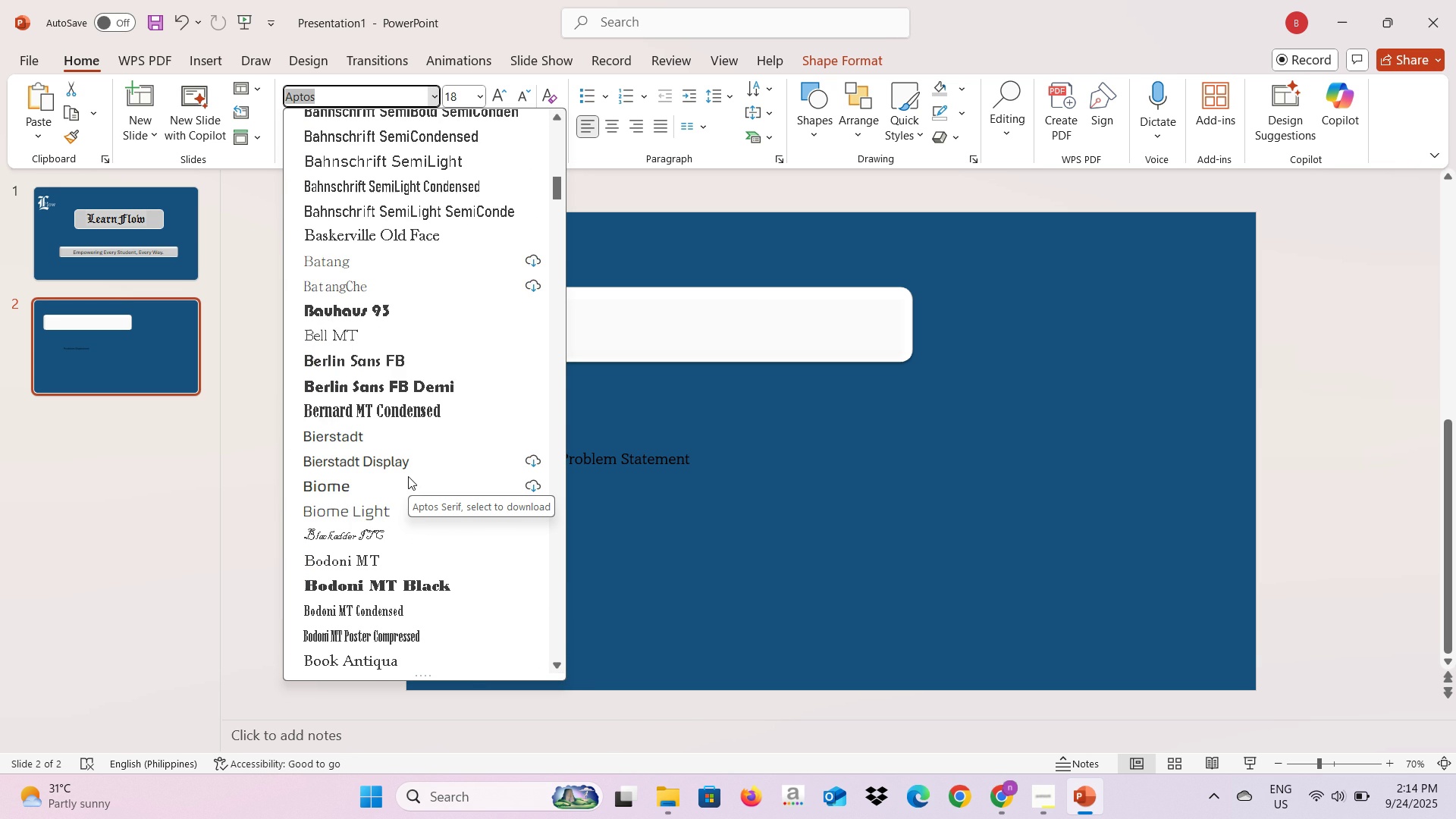 
scroll: coordinate [408, 476], scroll_direction: down, amount: 2.0
 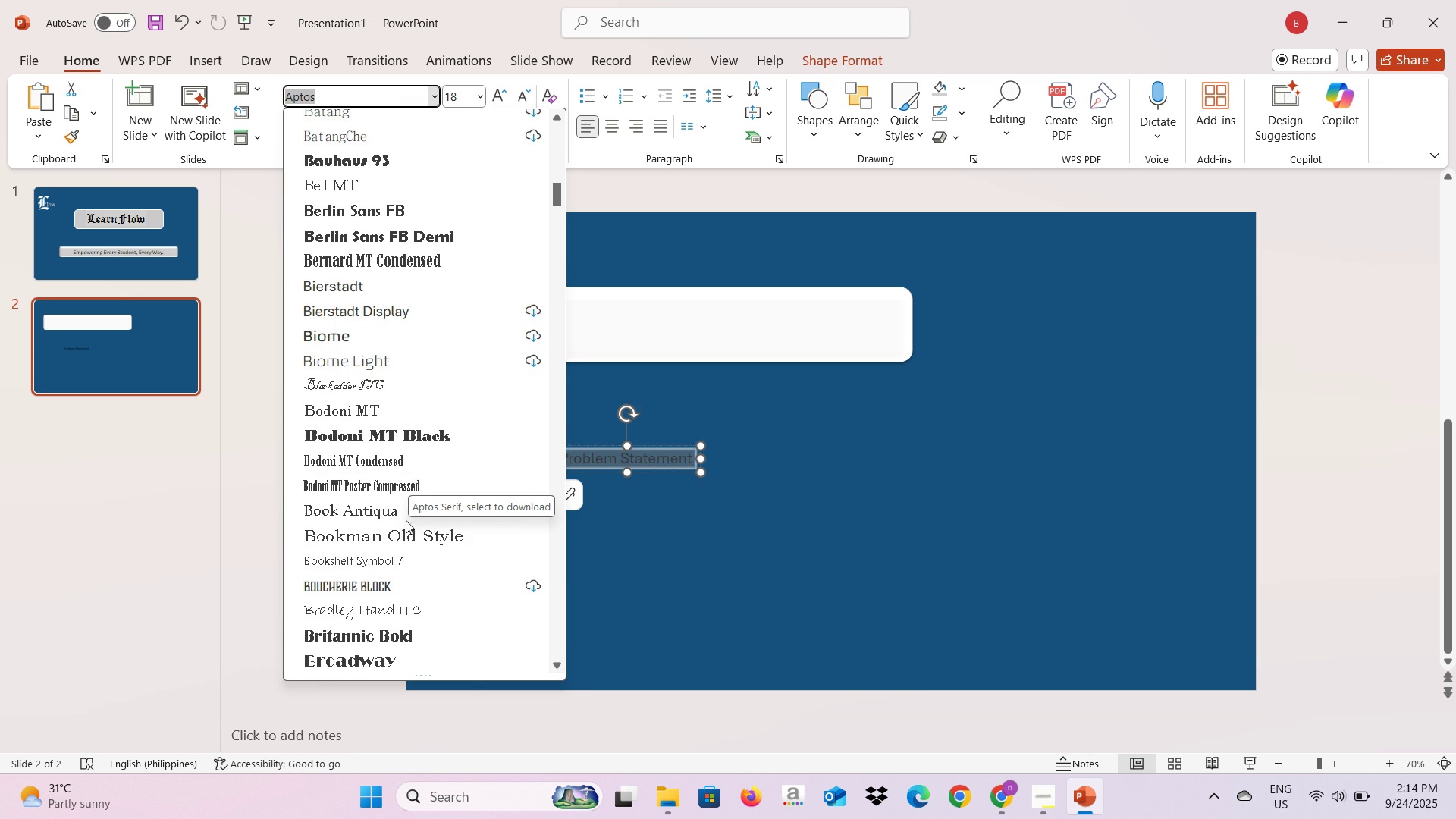 
left_click([392, 535])
 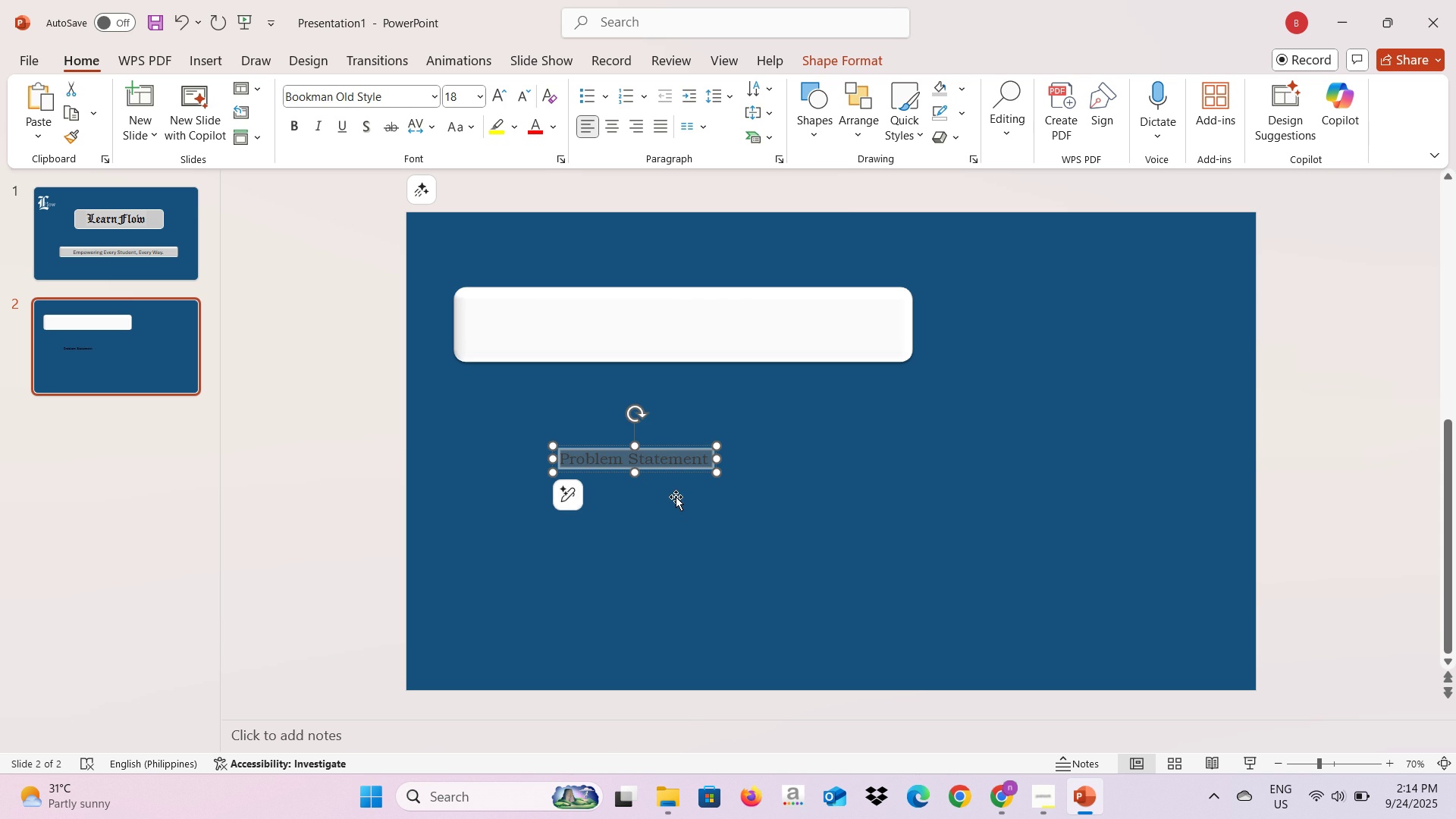 
left_click([676, 497])
 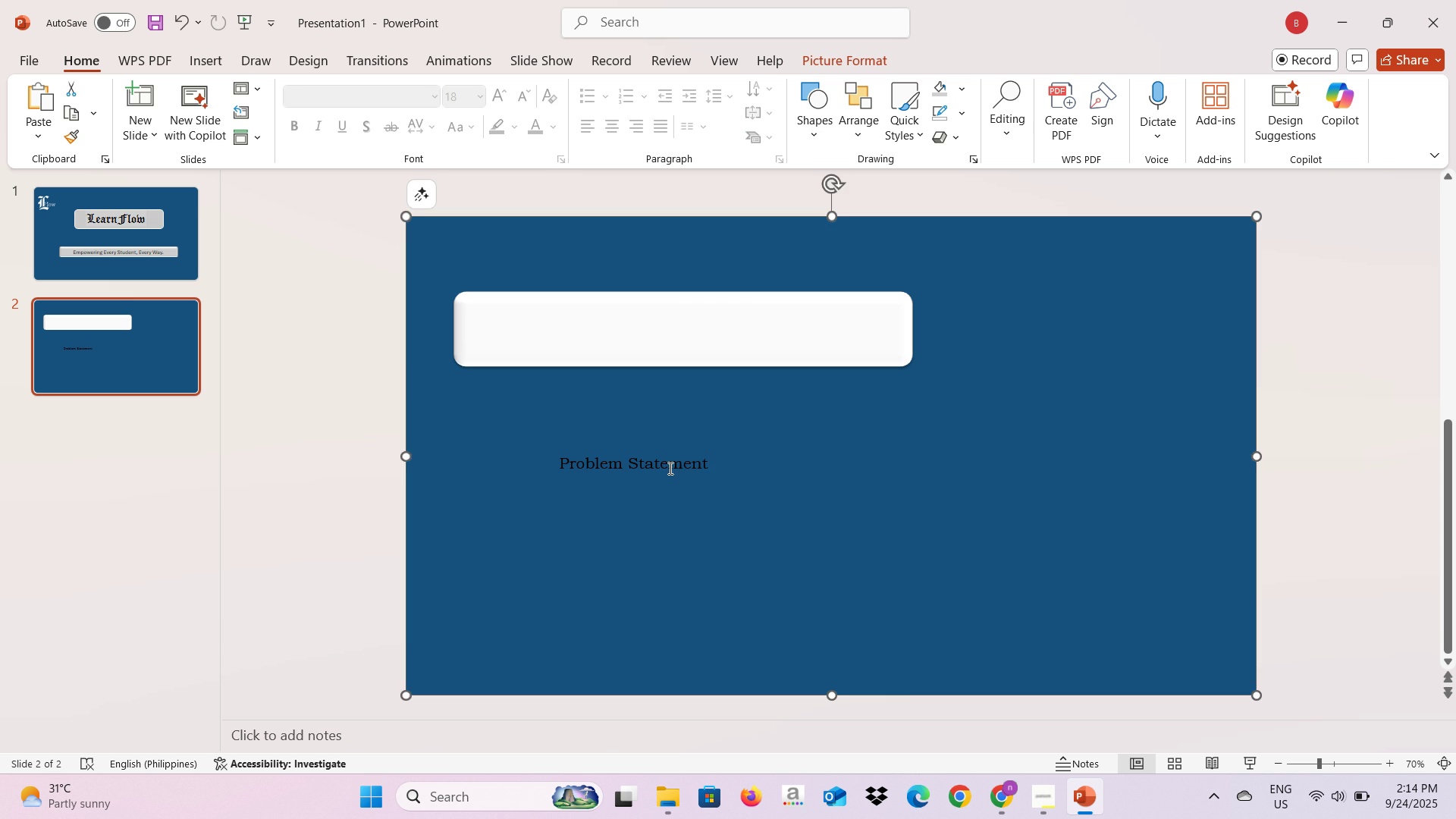 
left_click([669, 468])